 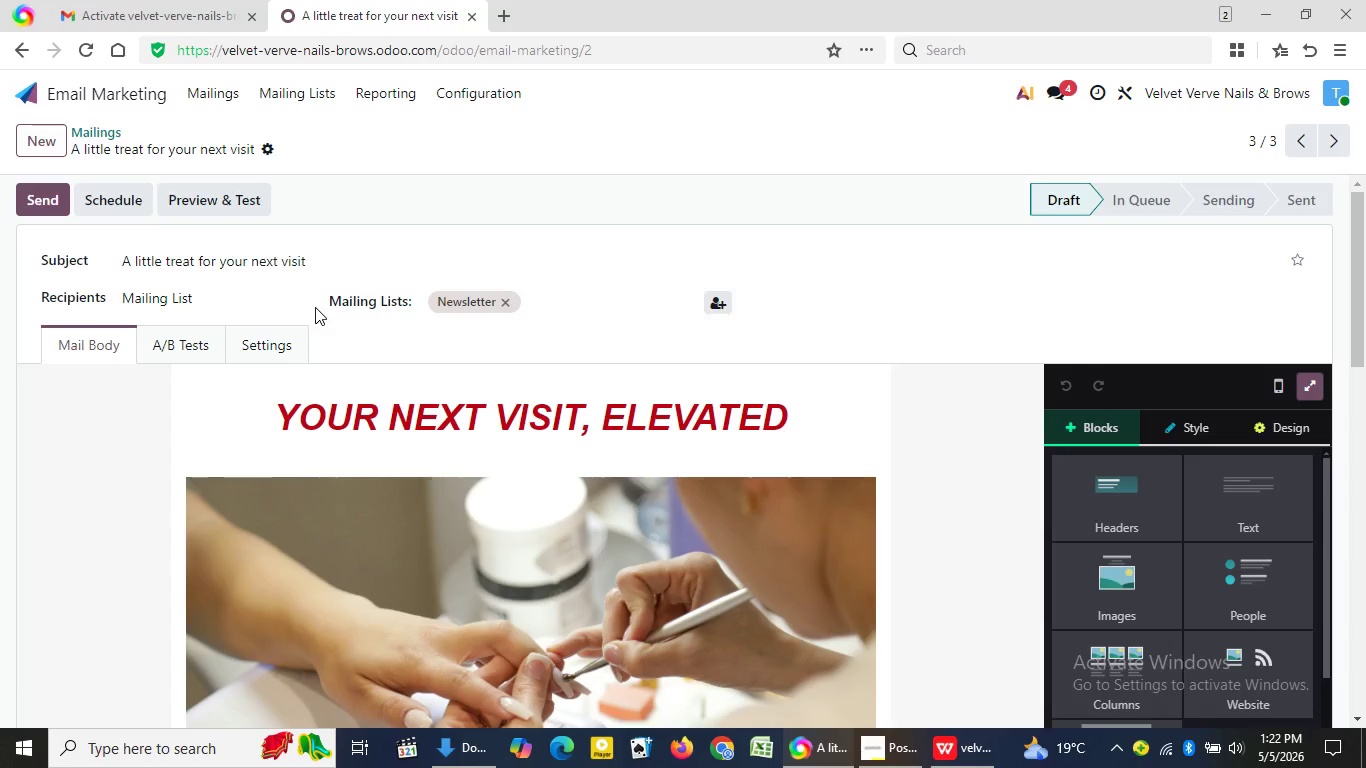 
left_click([230, 89])
 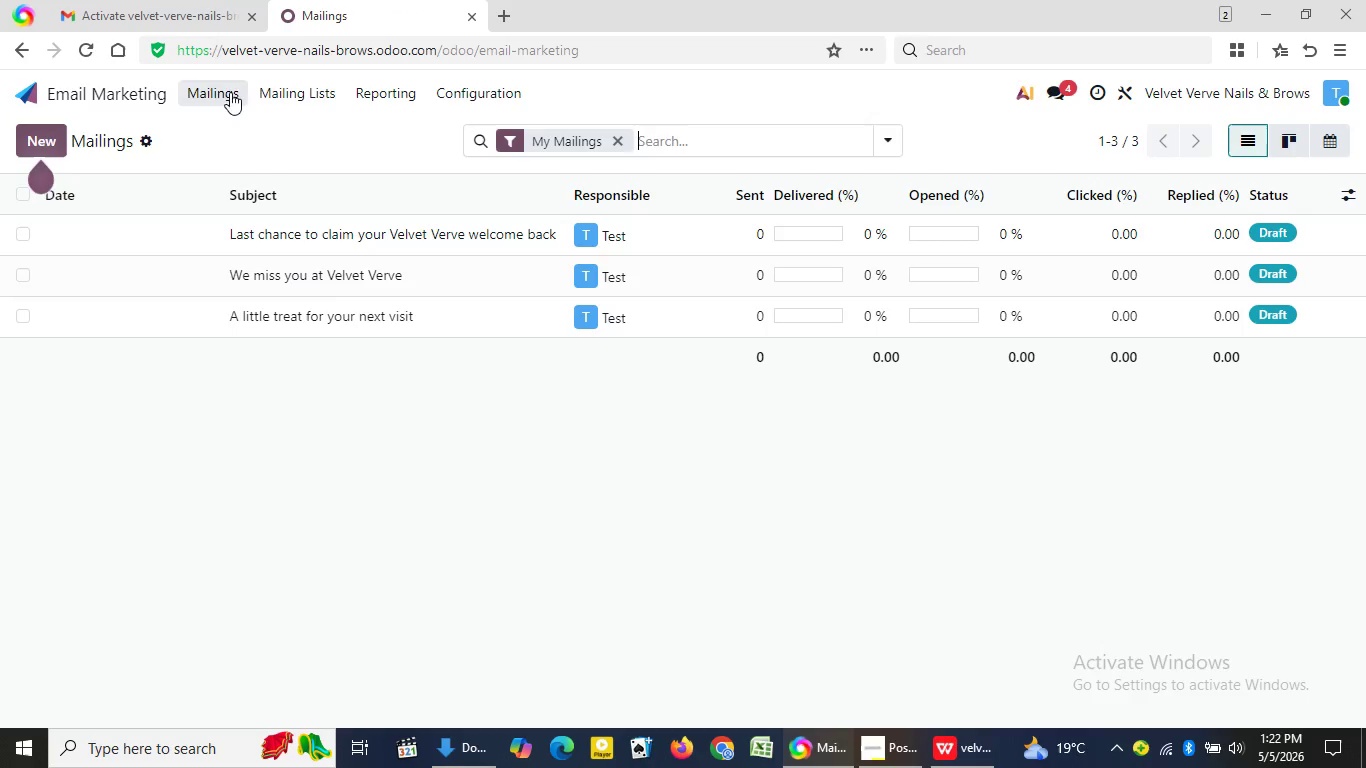 
left_click([326, 285])
 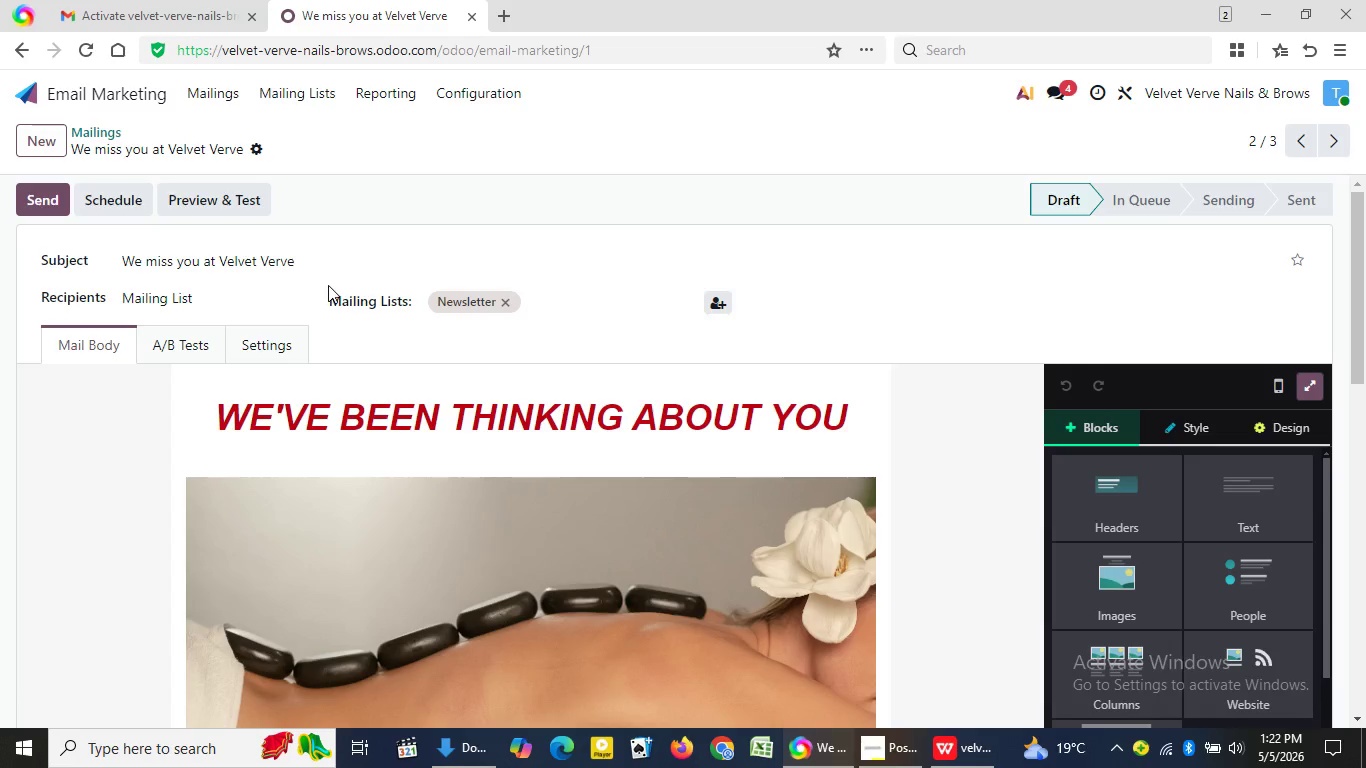 
wait(6.48)
 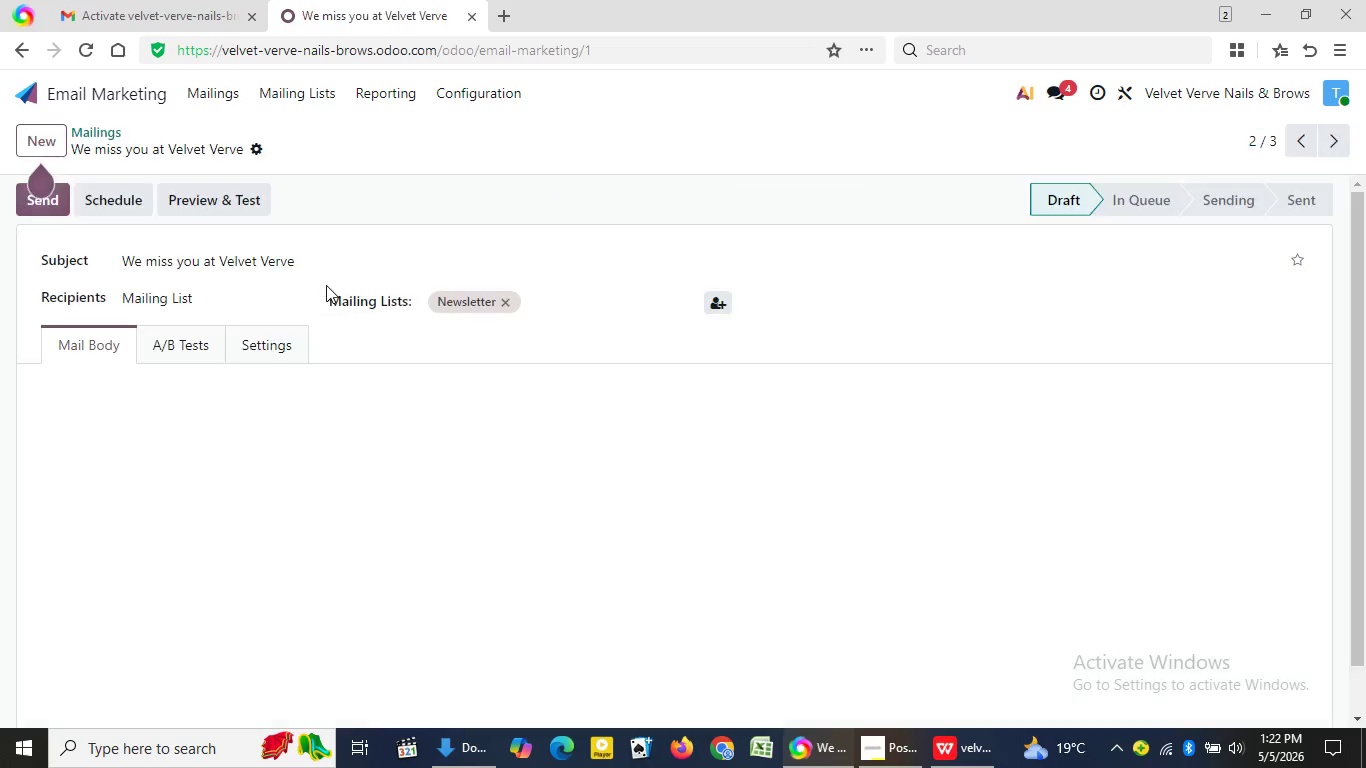 
left_click([506, 310])
 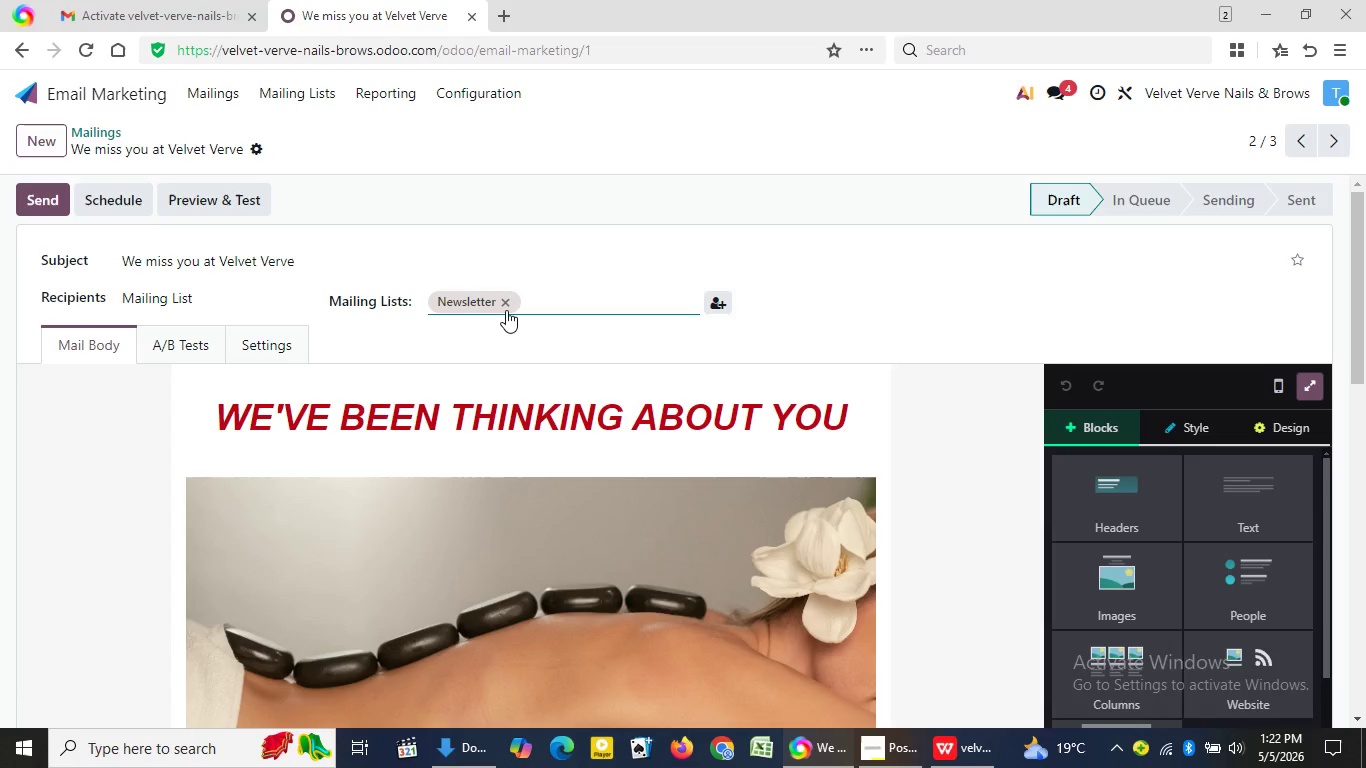 
left_click([506, 310])
 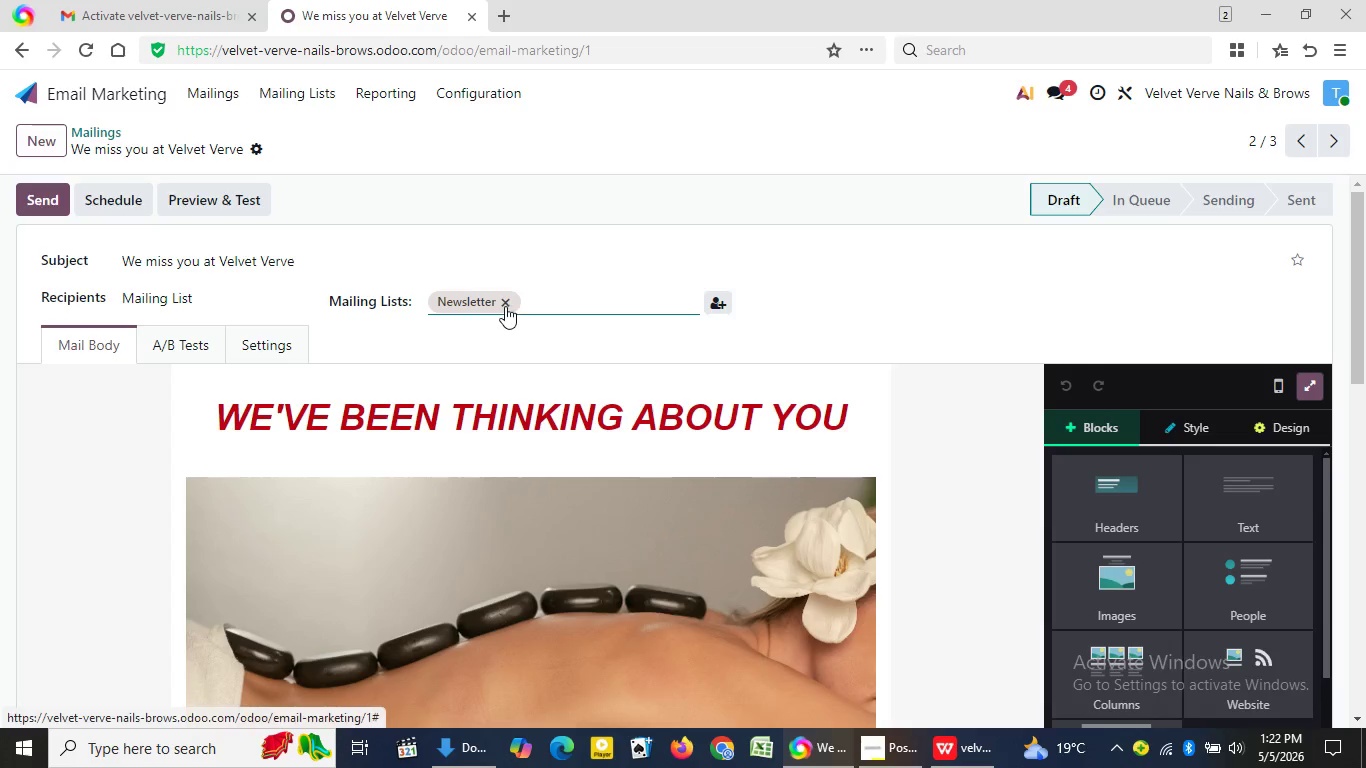 
left_click([505, 306])
 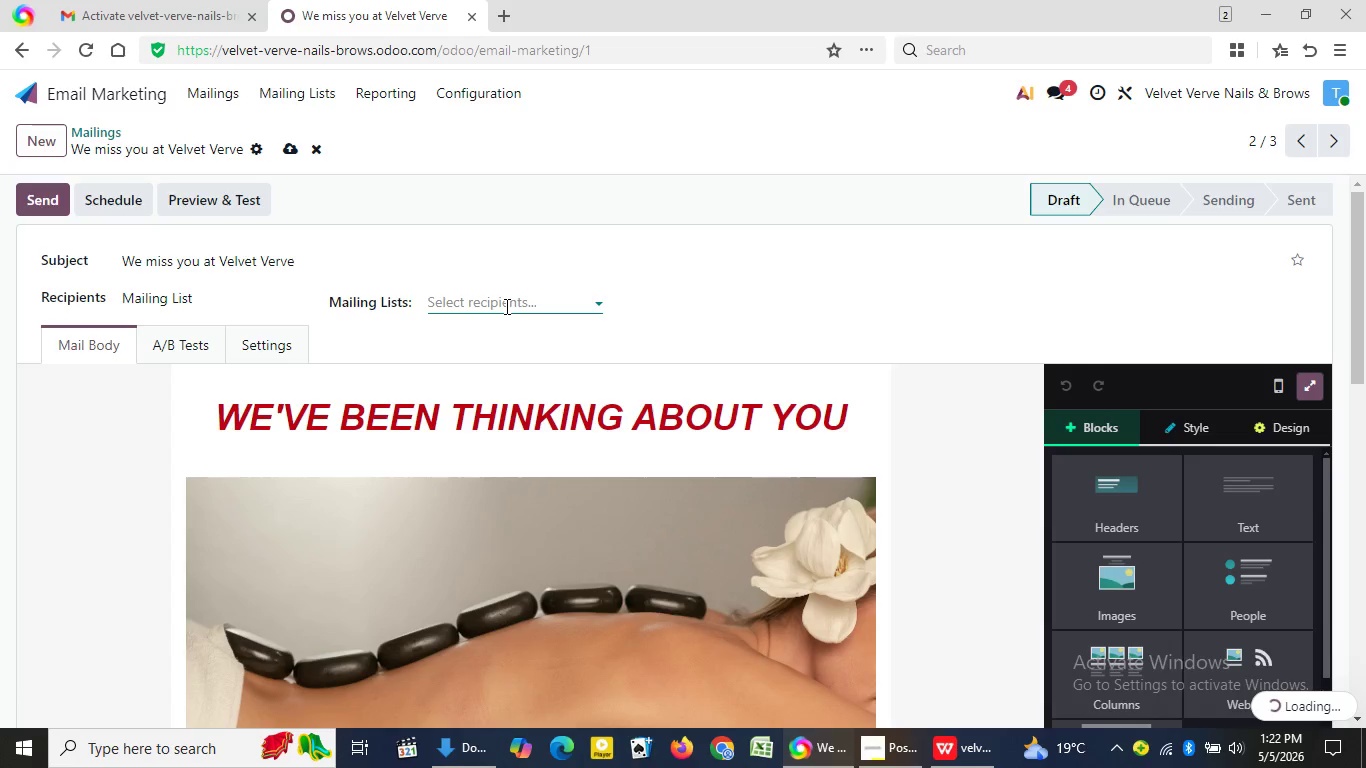 
left_click([505, 306])
 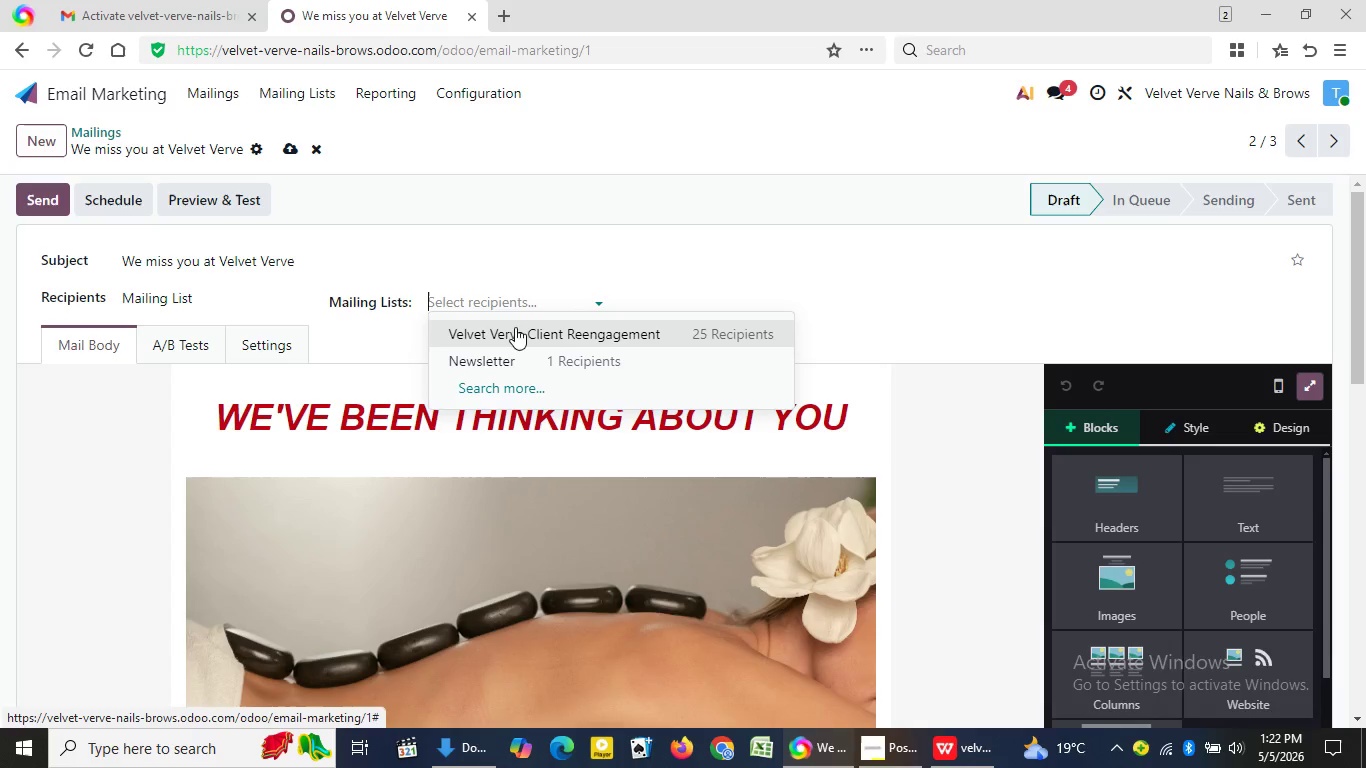 
left_click([517, 332])
 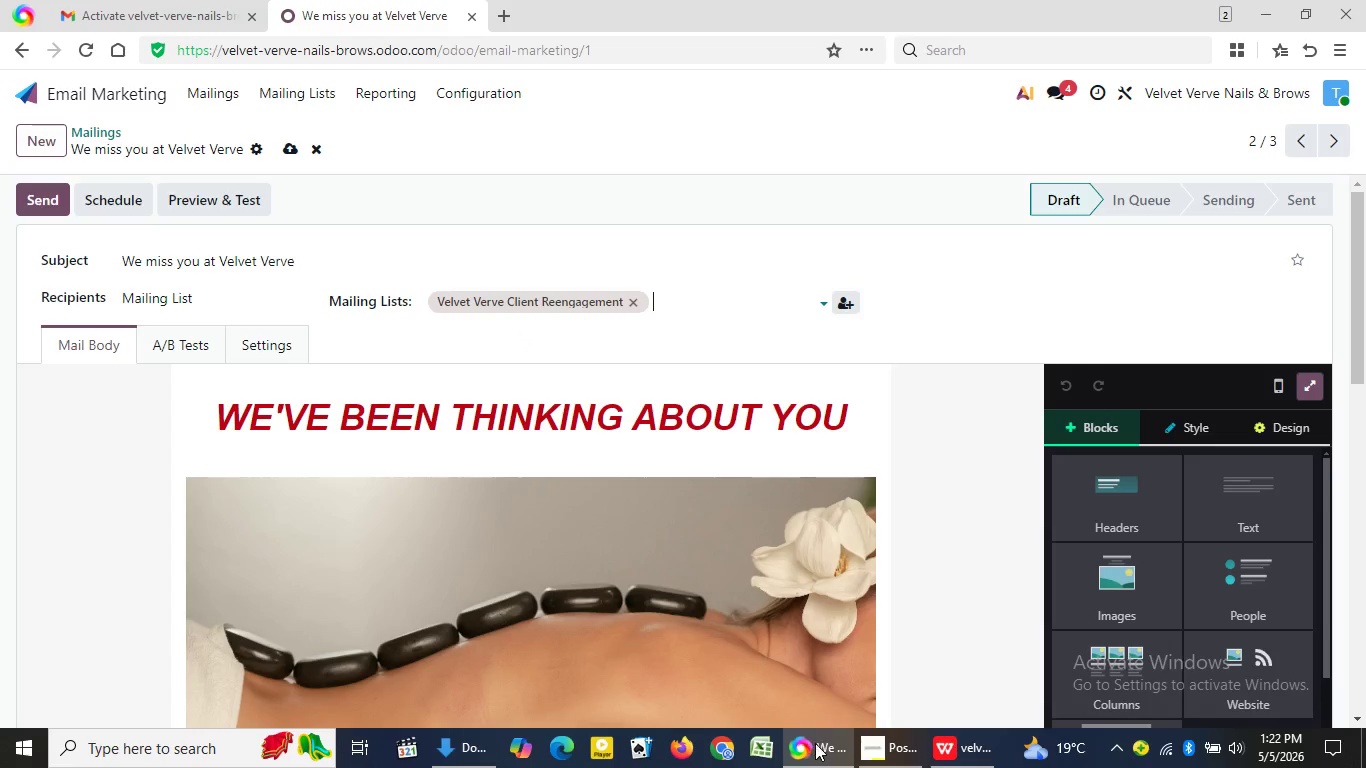 
left_click([899, 739])